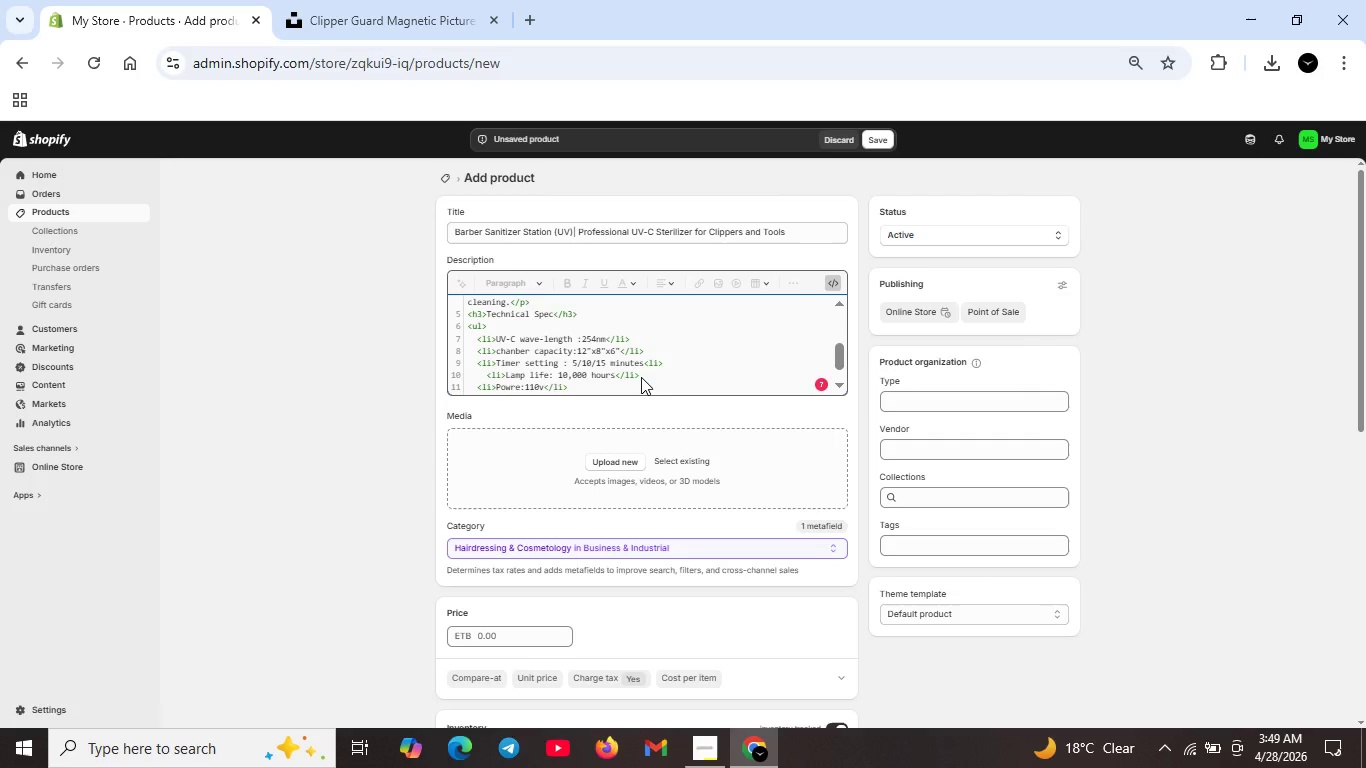 
key(Shift+Enter)
 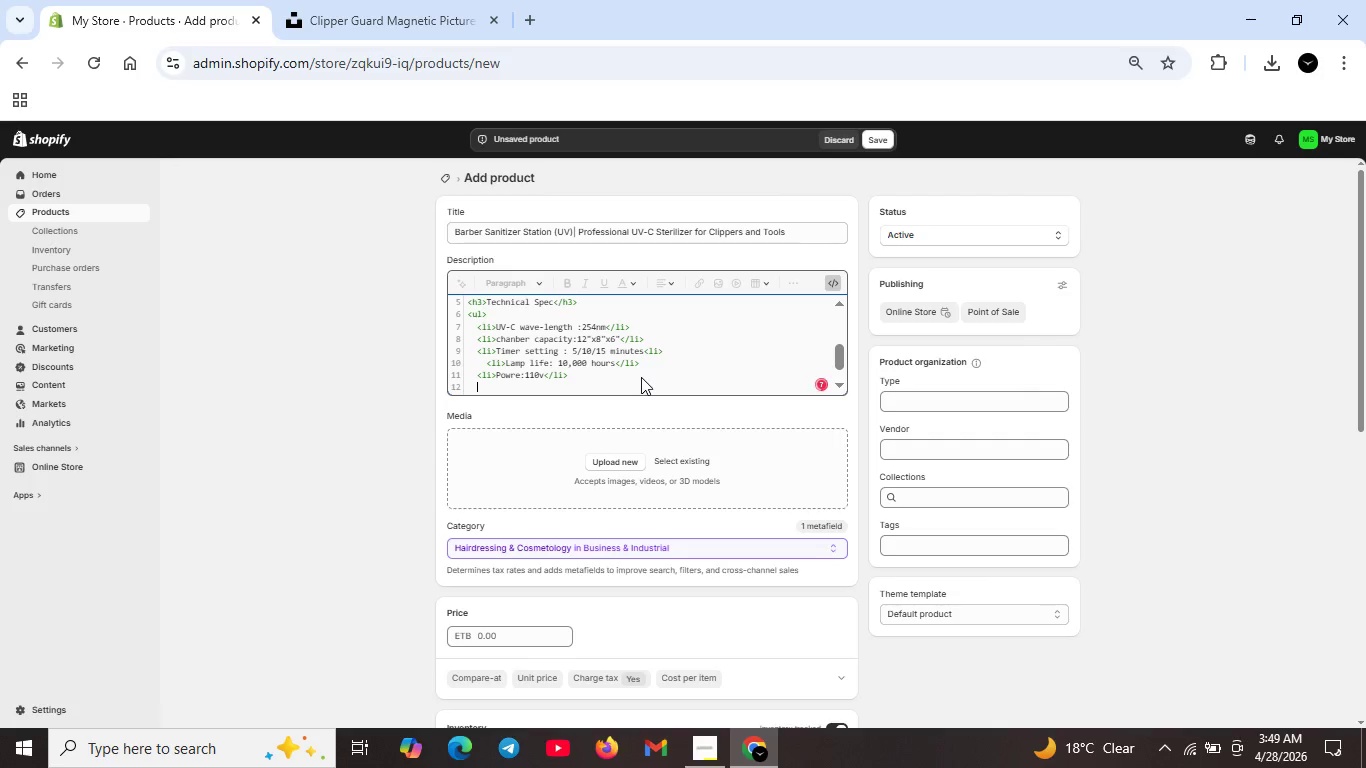 
type(</ul>)
 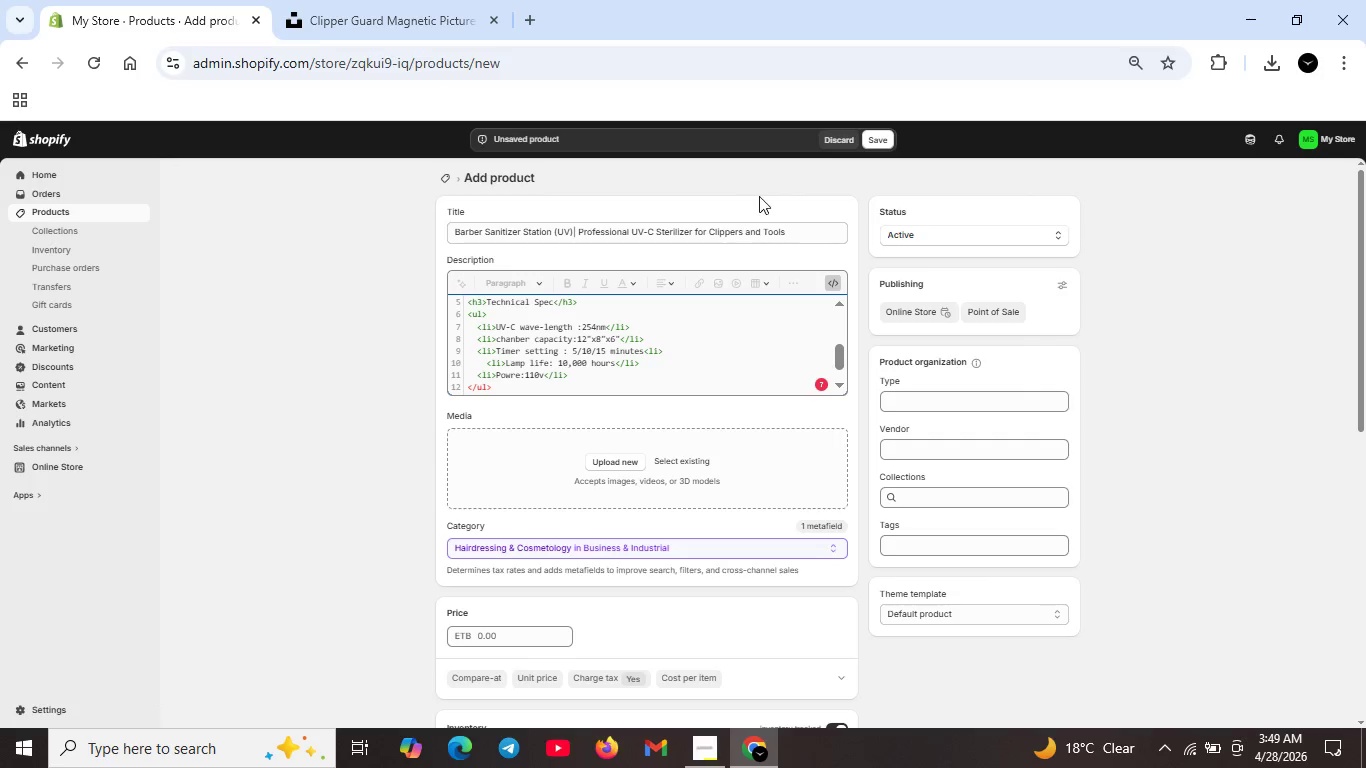 
left_click([869, 141])
 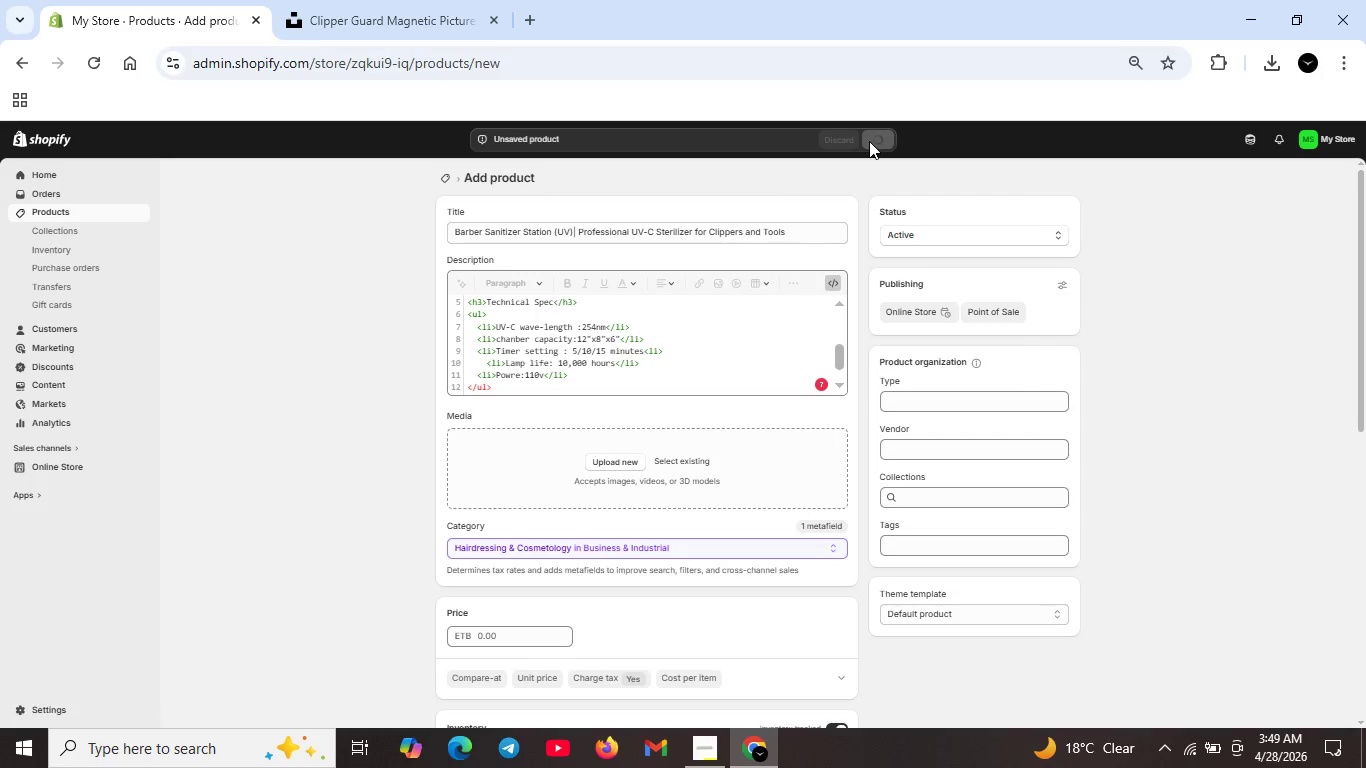 
wait(8.75)
 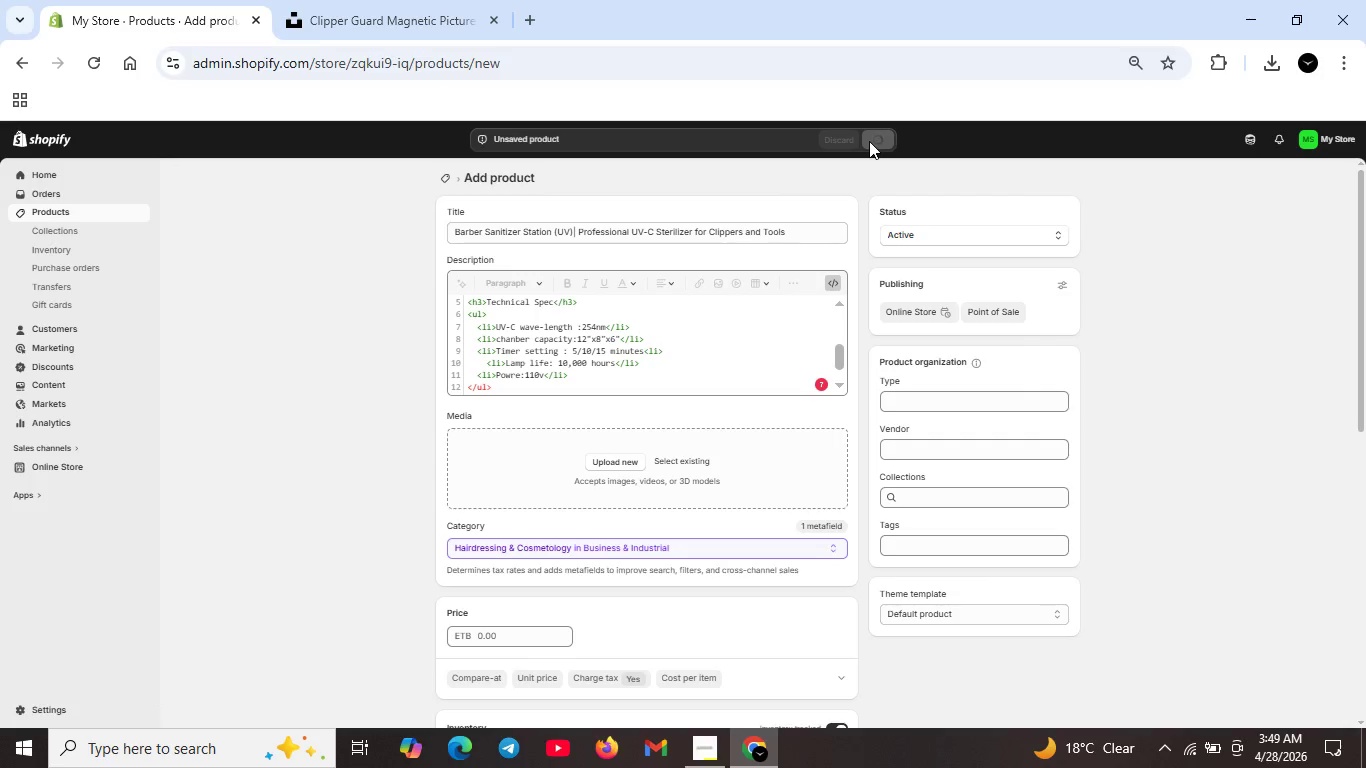 
scroll: coordinate [642, 346], scroll_direction: up, amount: 5.0
 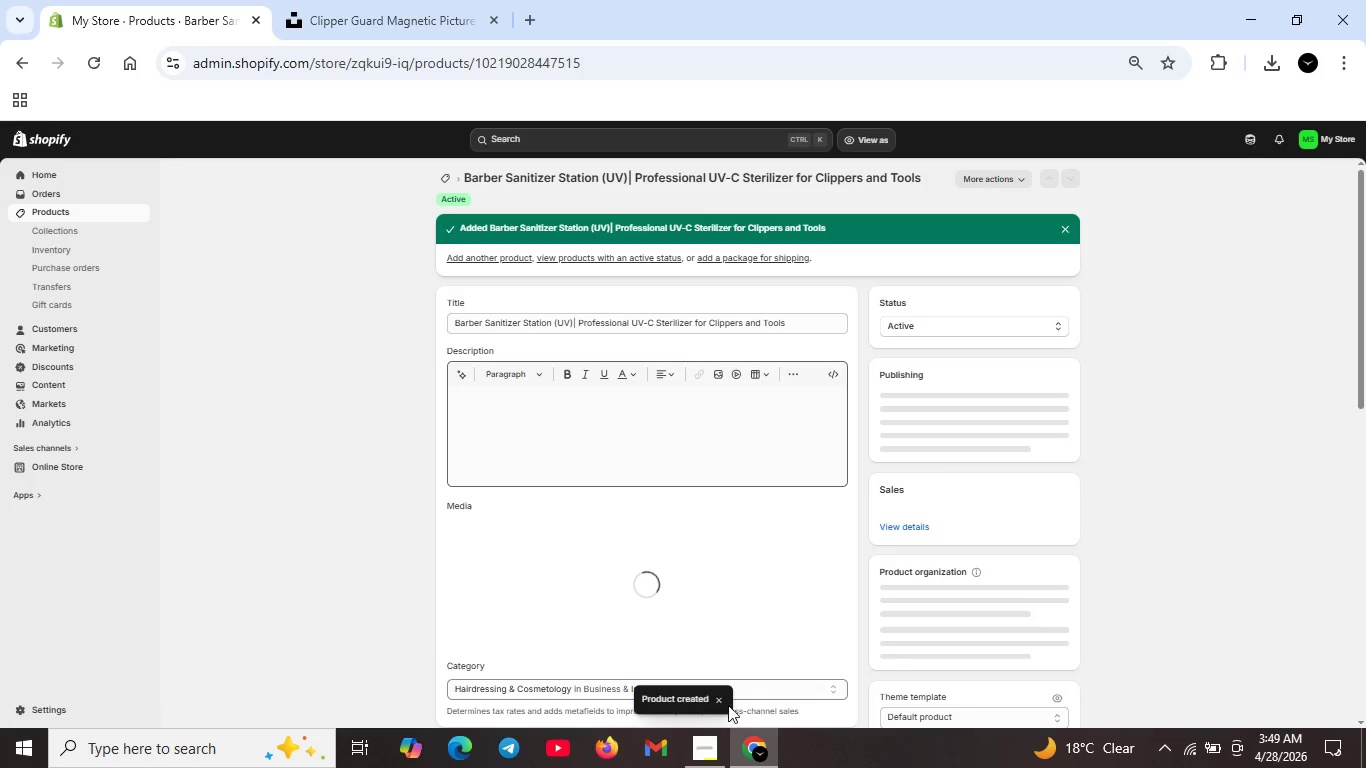 
left_click([706, 747])